 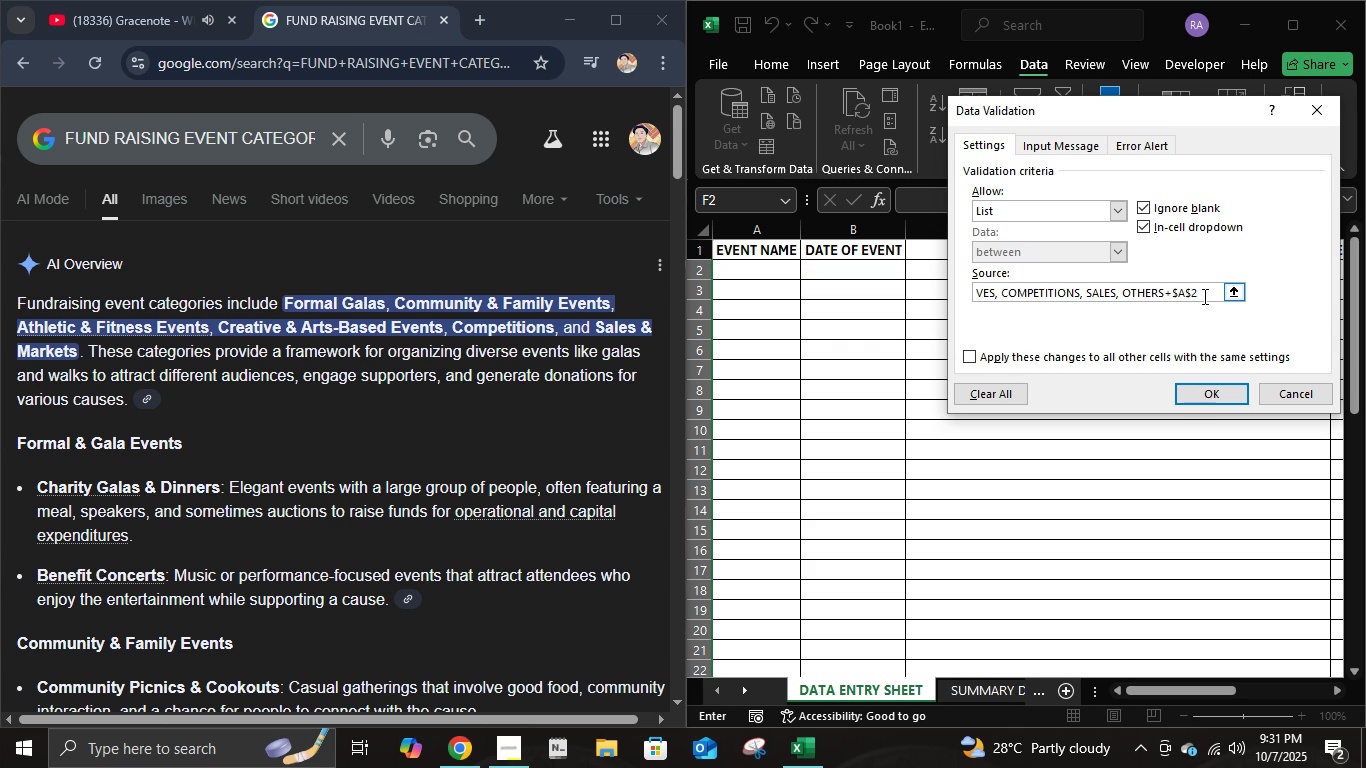 
left_click([1203, 296])
 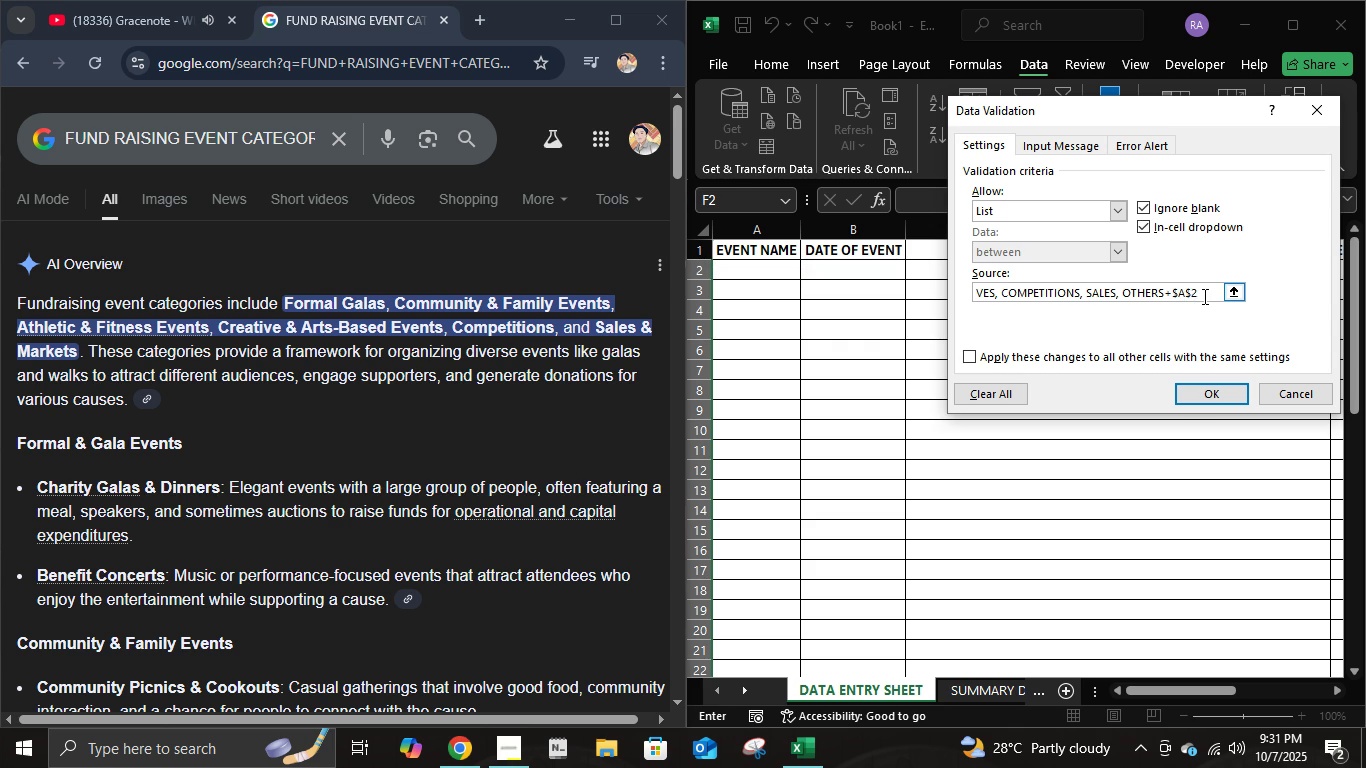 
key(Backspace)
 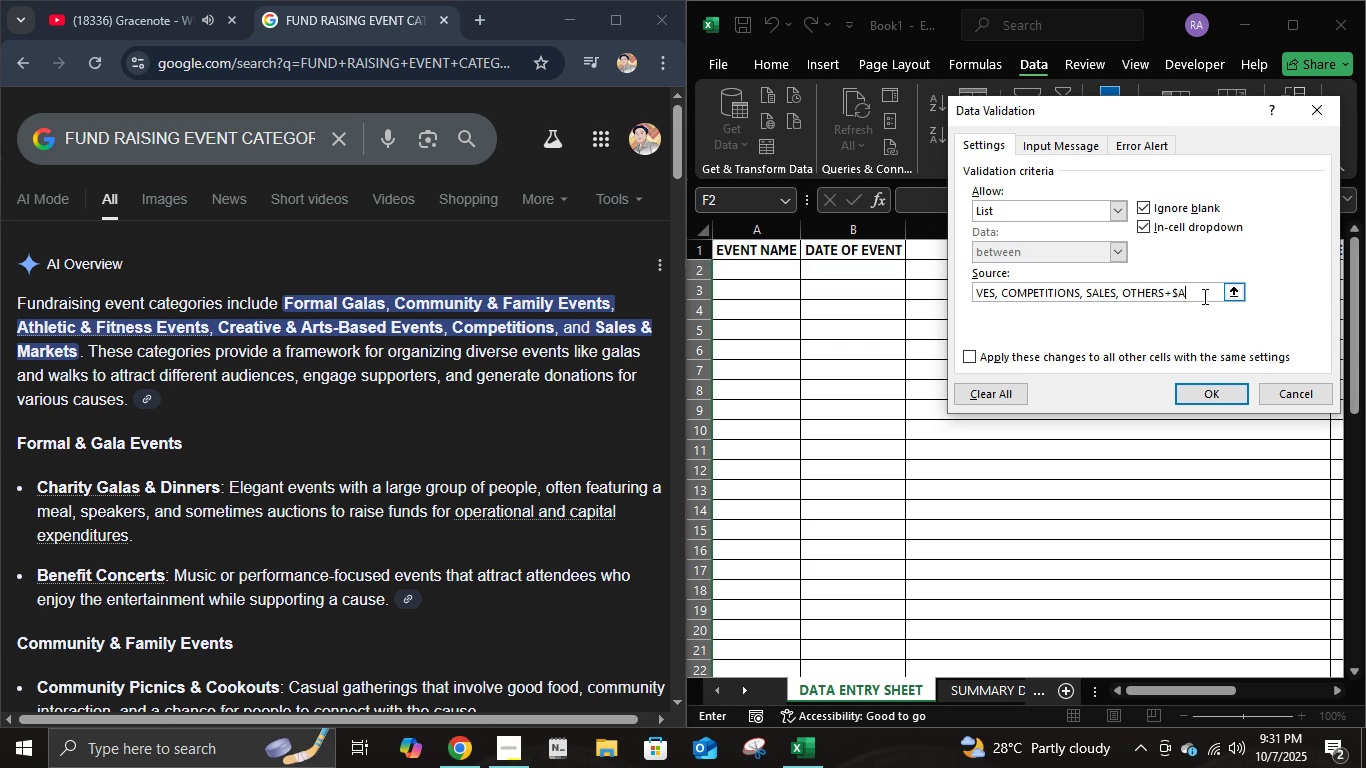 
key(Backspace)
 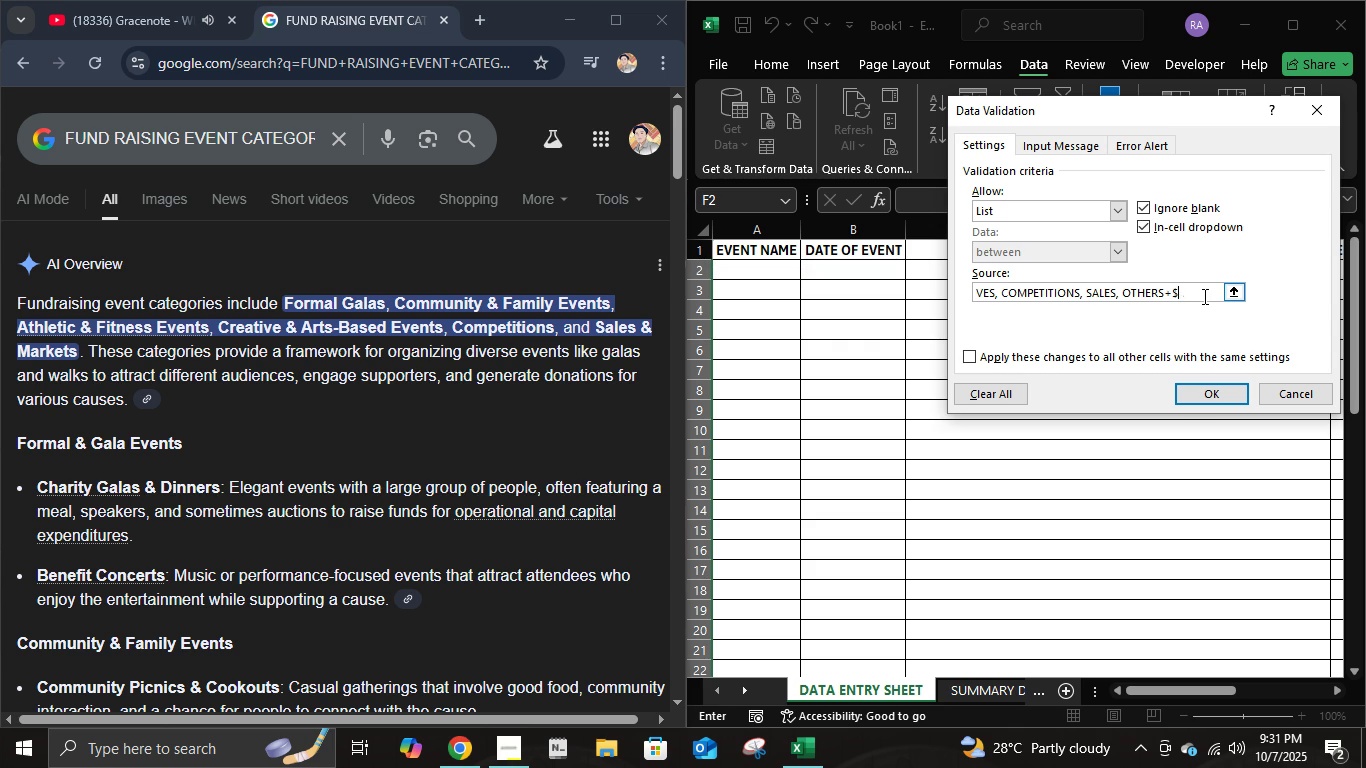 
key(Backspace)
 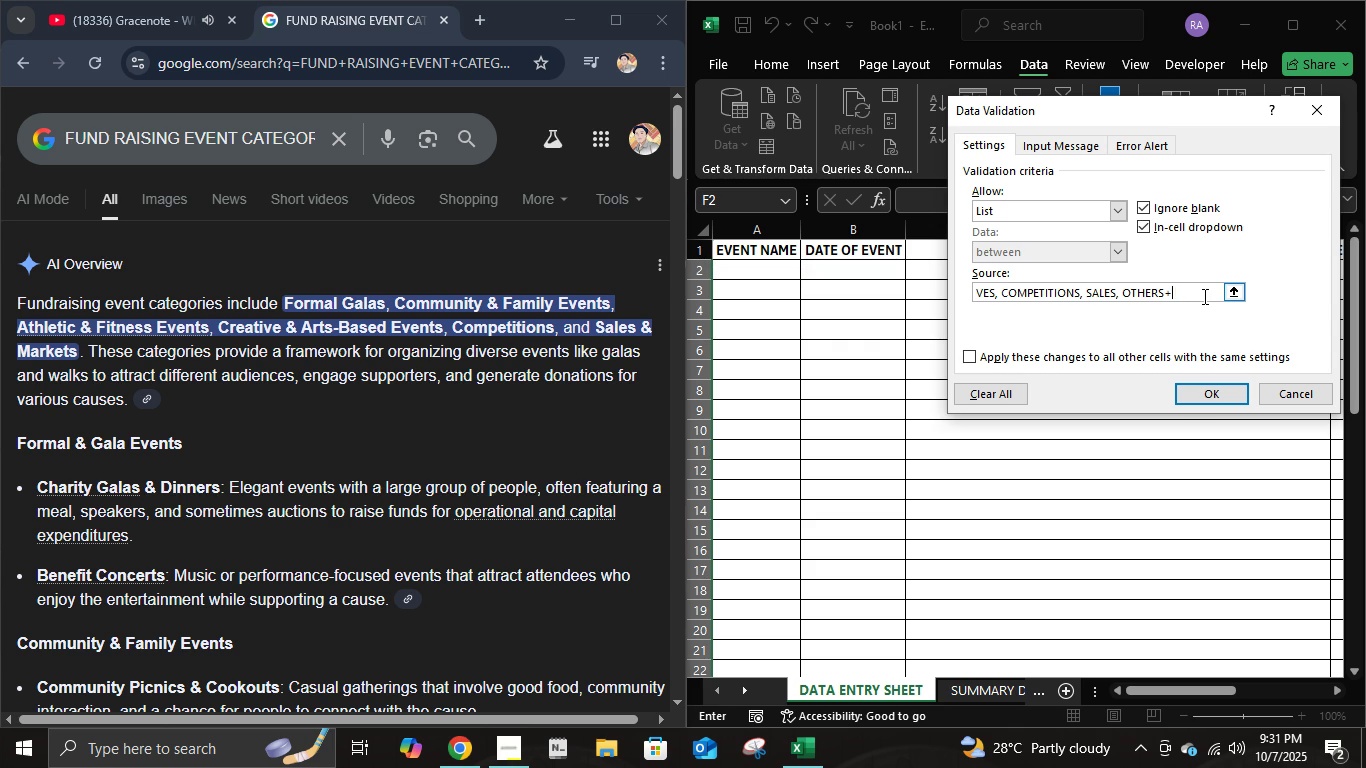 
key(Backspace)
 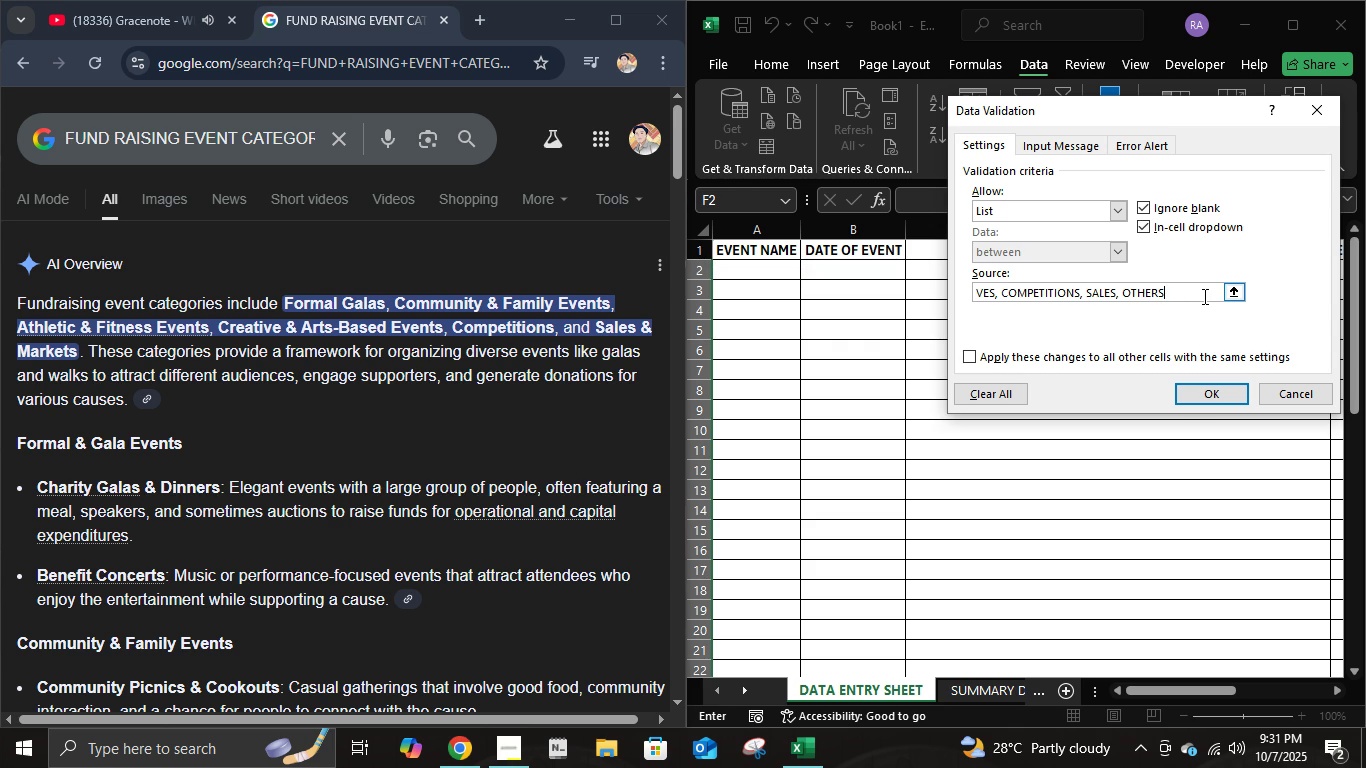 
key(Backspace)
 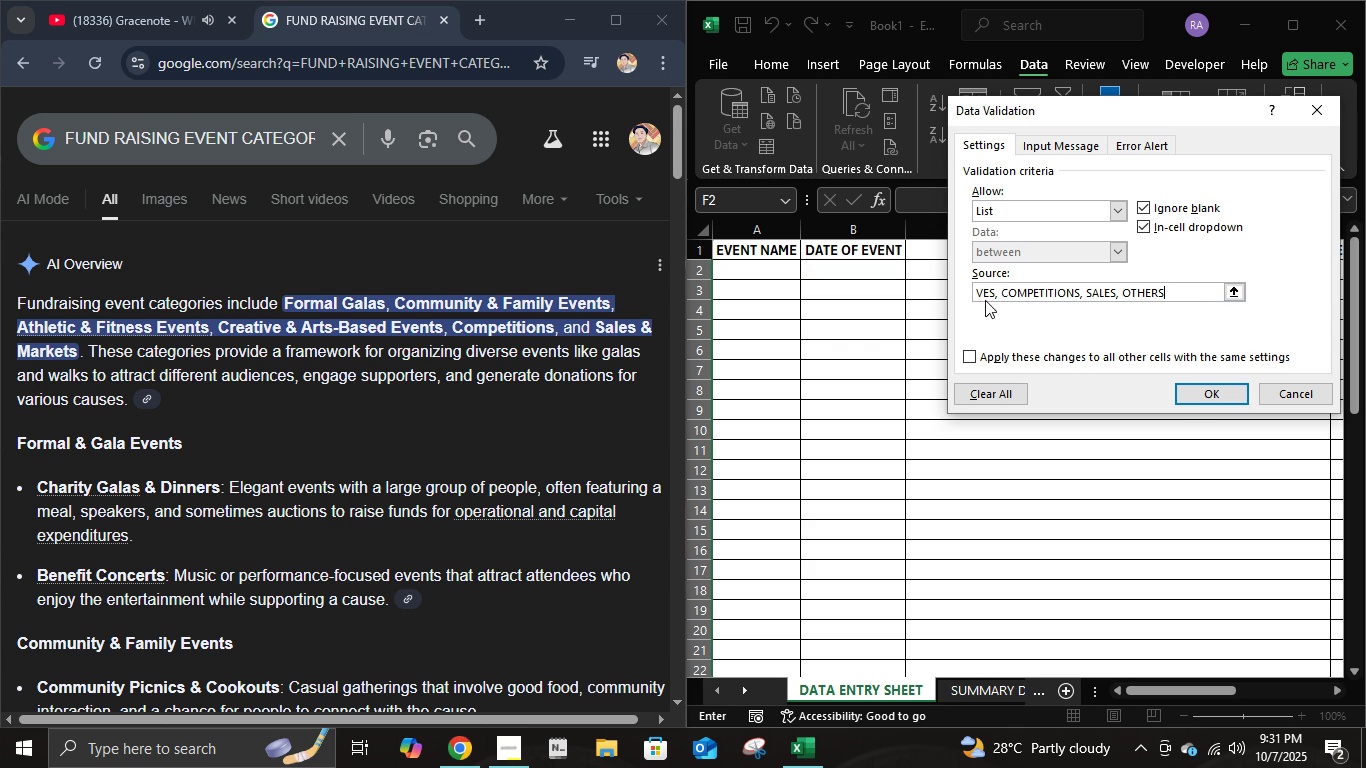 
left_click([978, 288])